 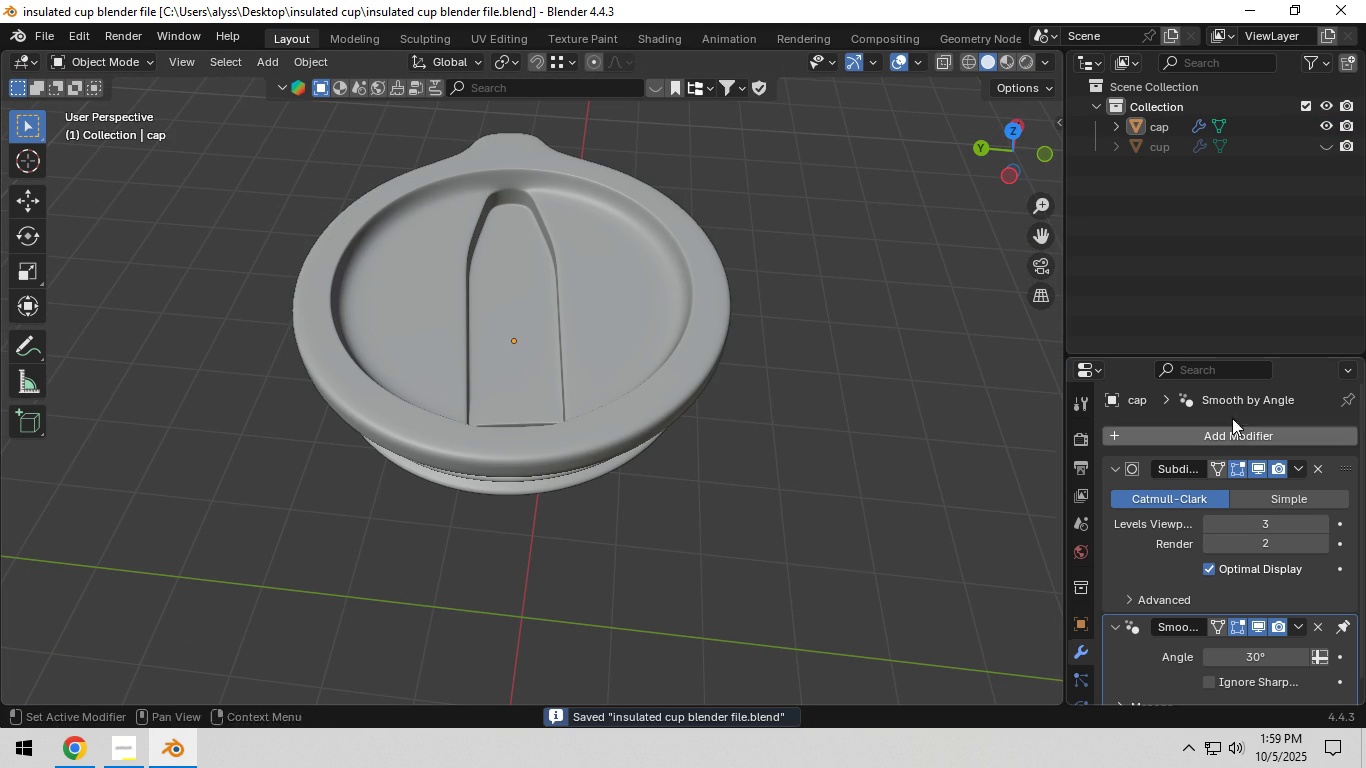 
left_click([1330, 147])
 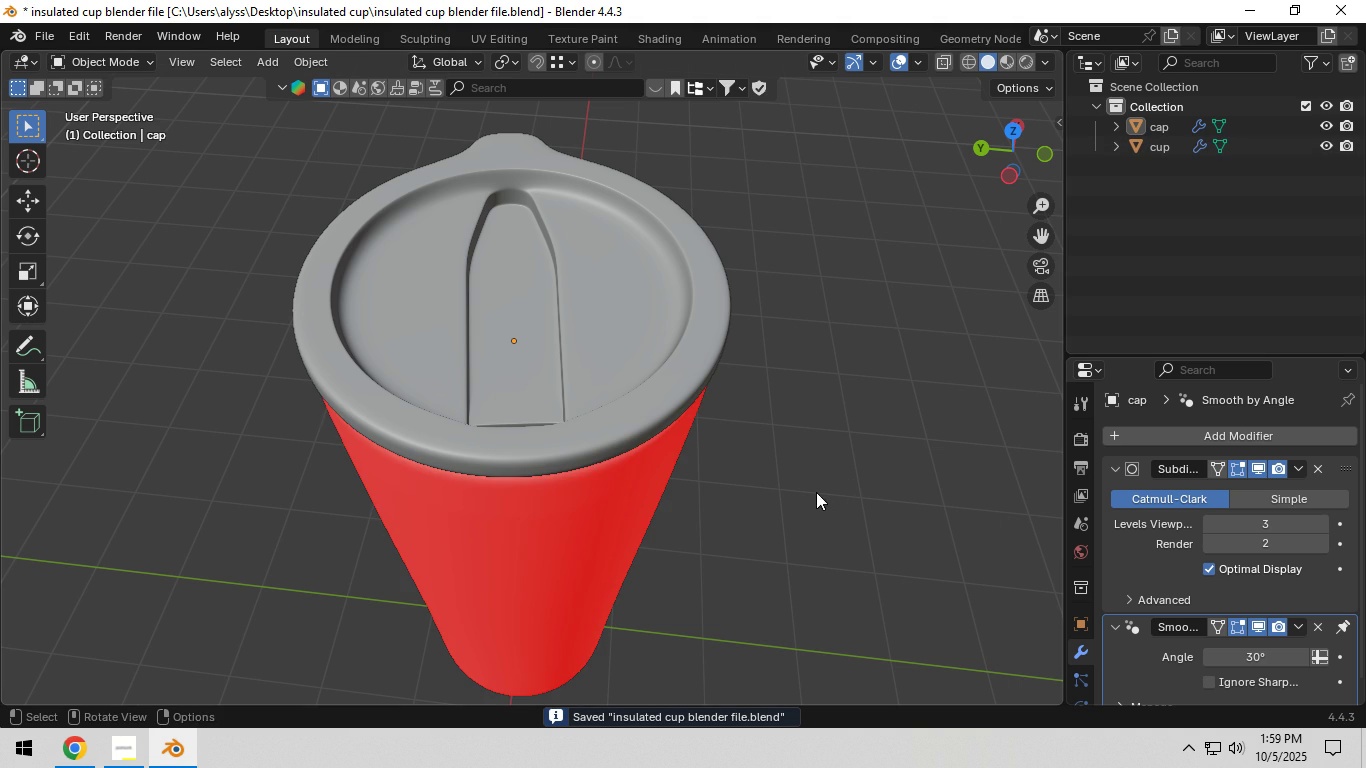 
left_click([816, 492])
 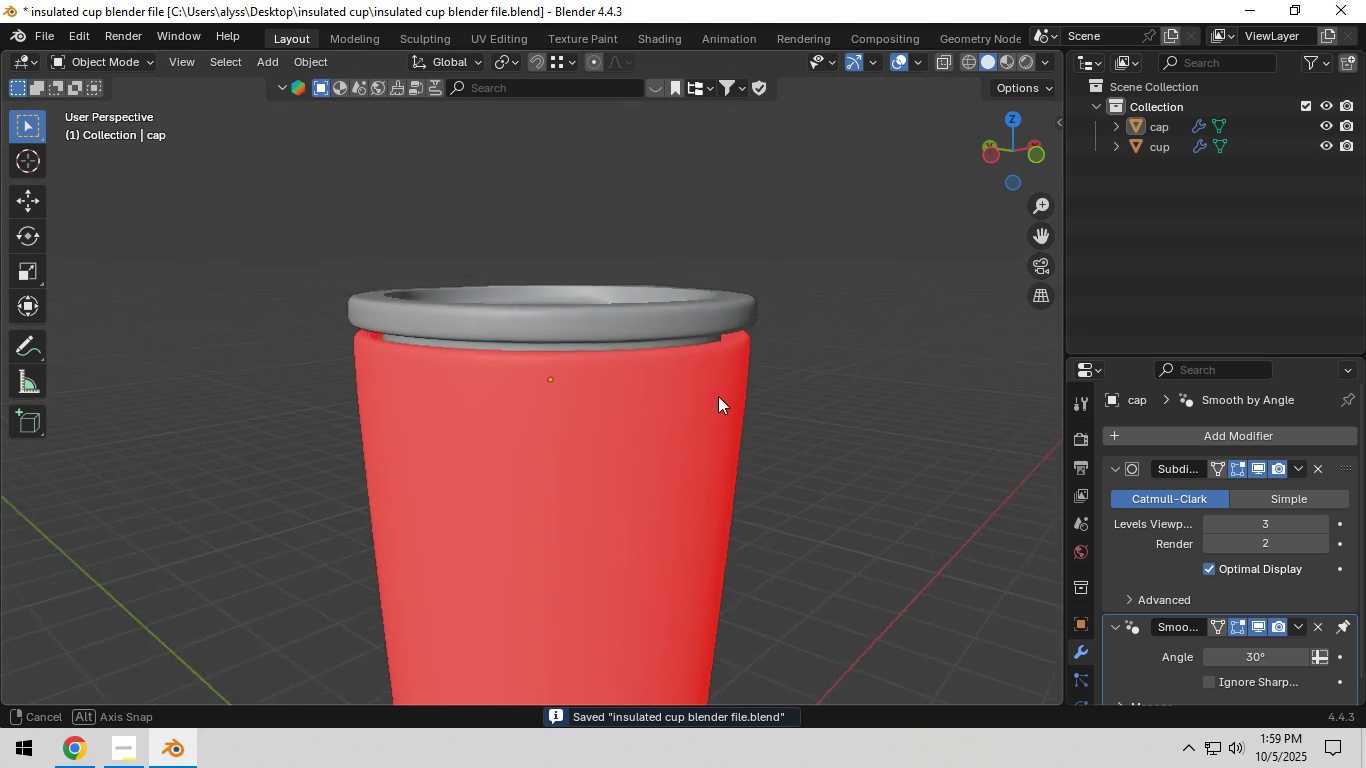 
scroll: coordinate [704, 411], scroll_direction: down, amount: 3.0
 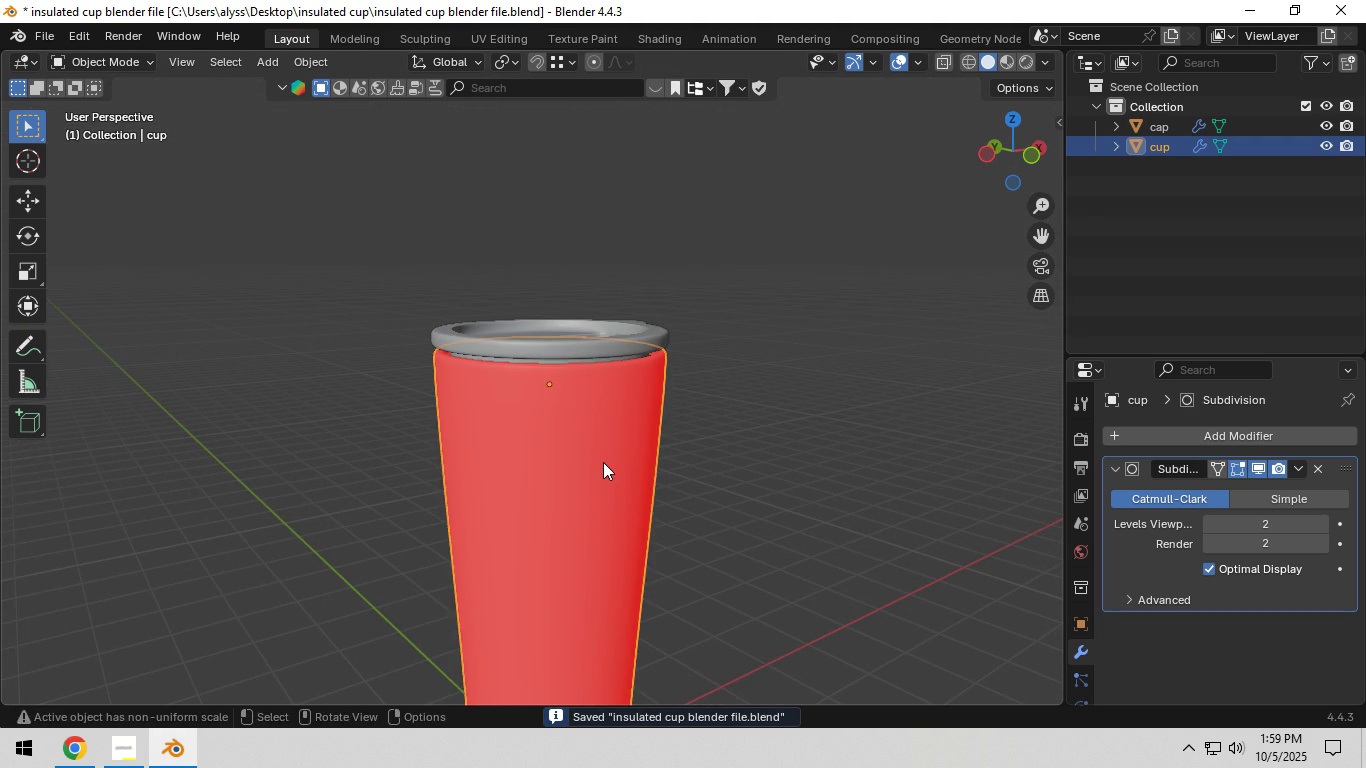 
key(Tab)
type(aN)